 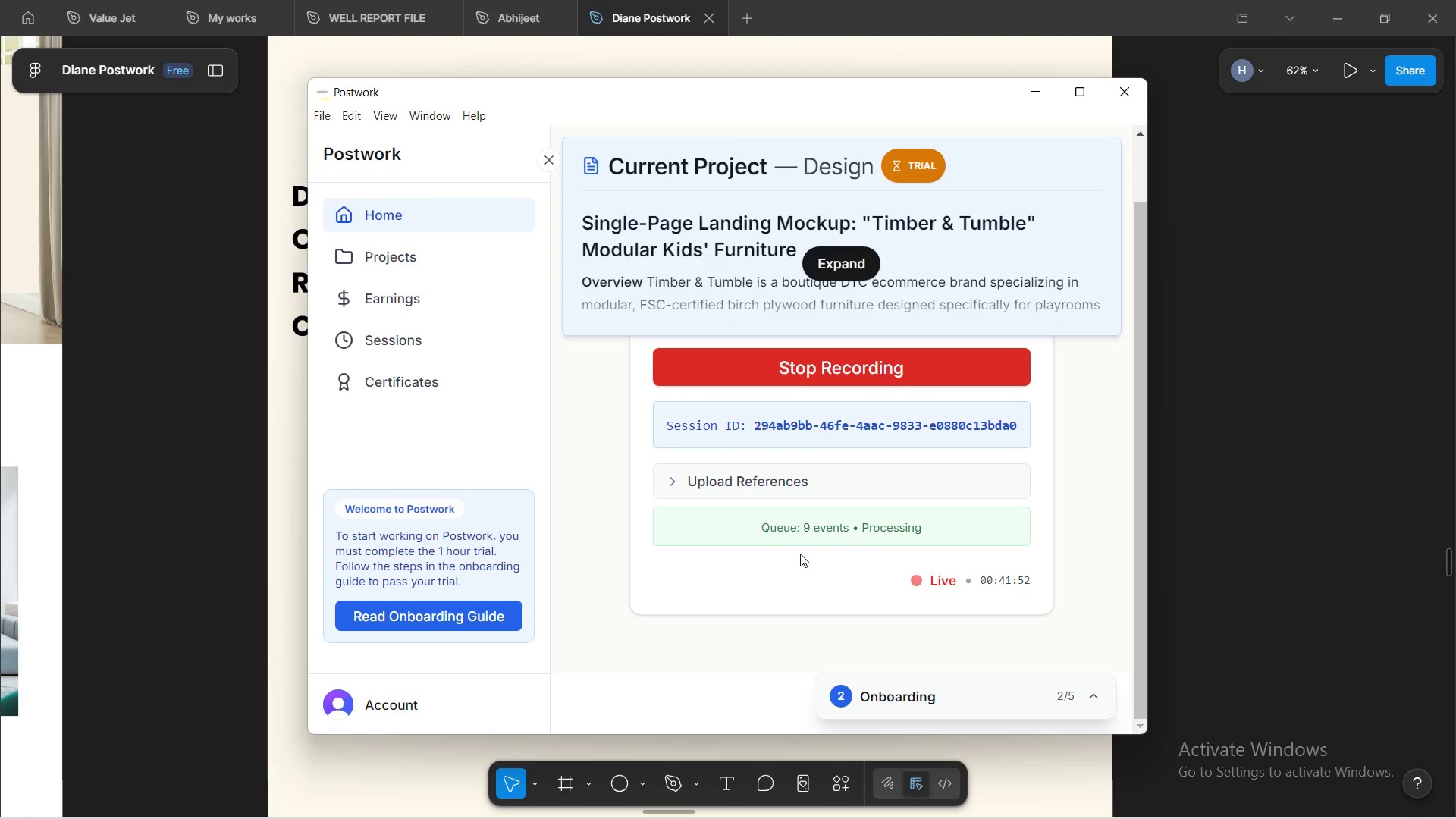 
scroll: coordinate [883, 403], scroll_direction: down, amount: 4.0
 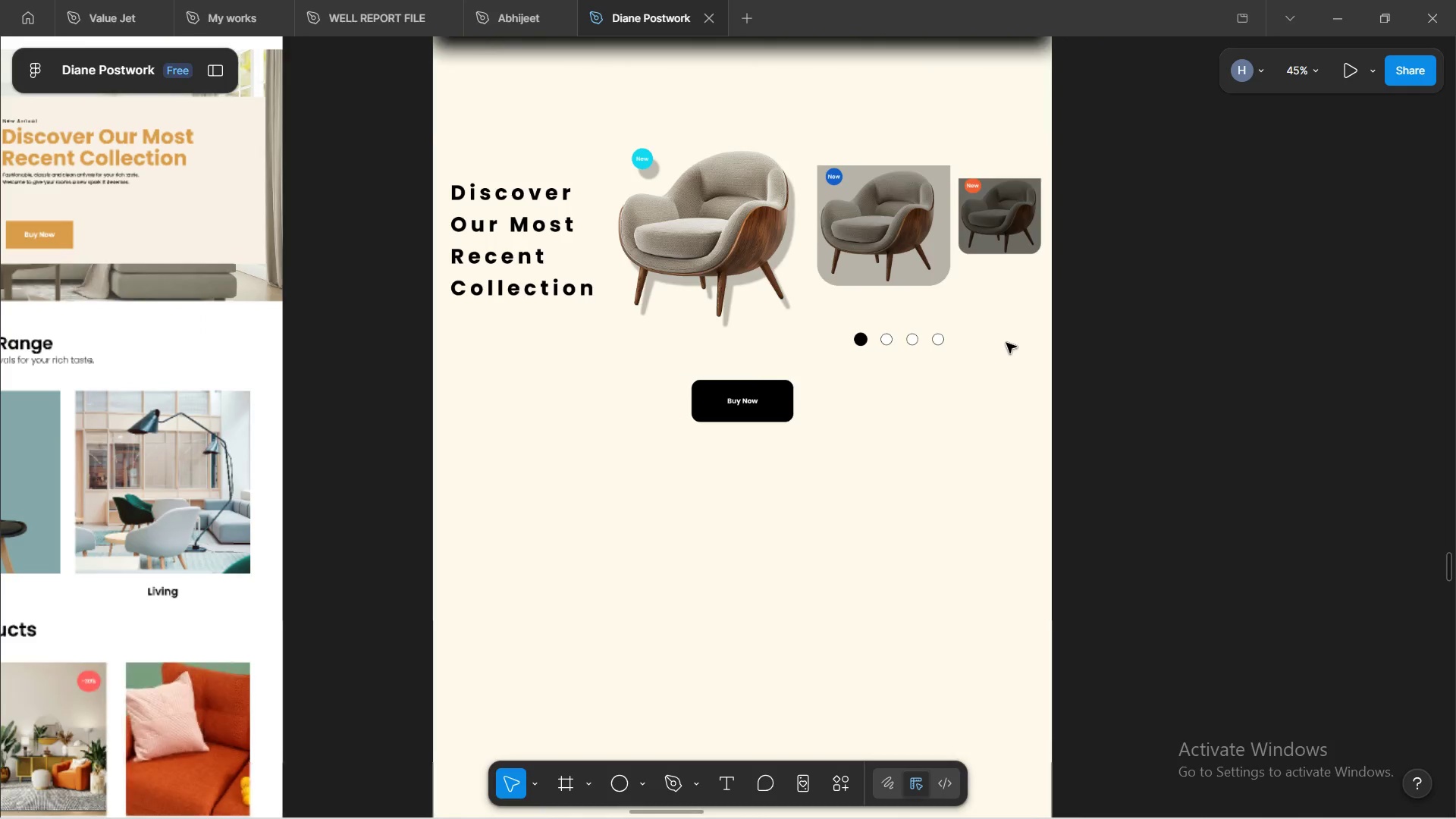 
scroll: coordinate [1012, 347], scroll_direction: up, amount: 3.0
 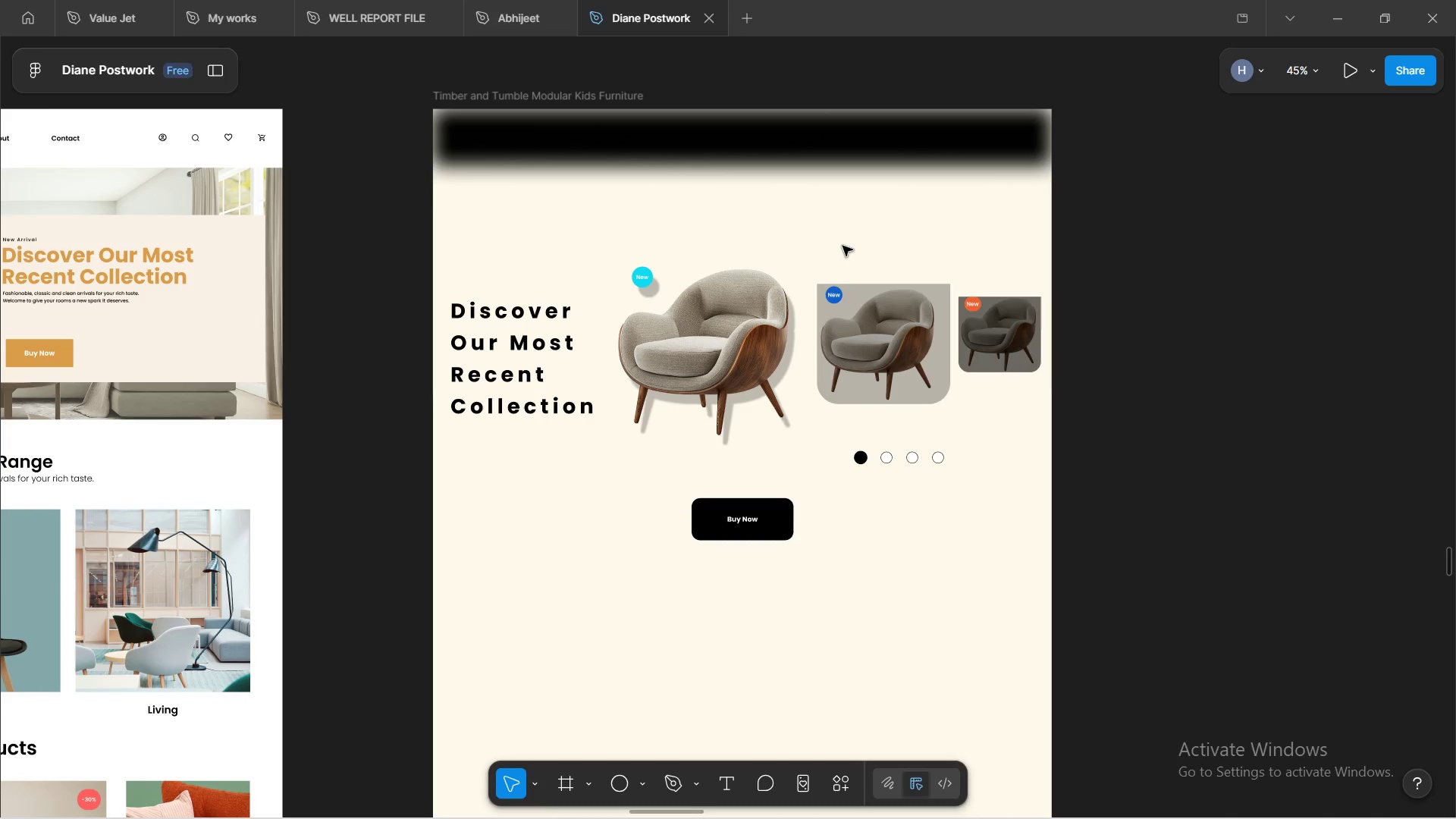 
wait(5.71)
 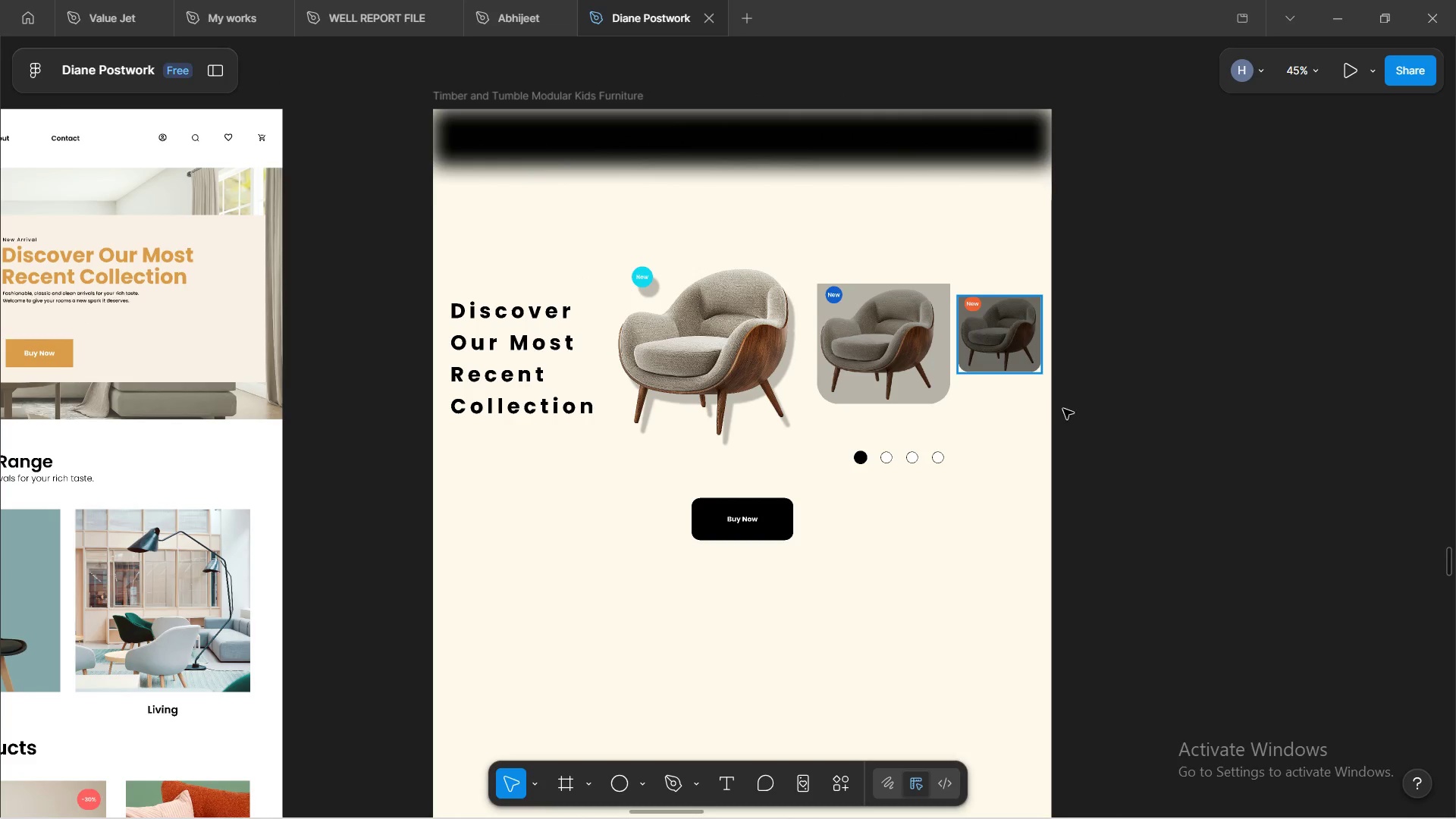 
left_click([530, 370])
 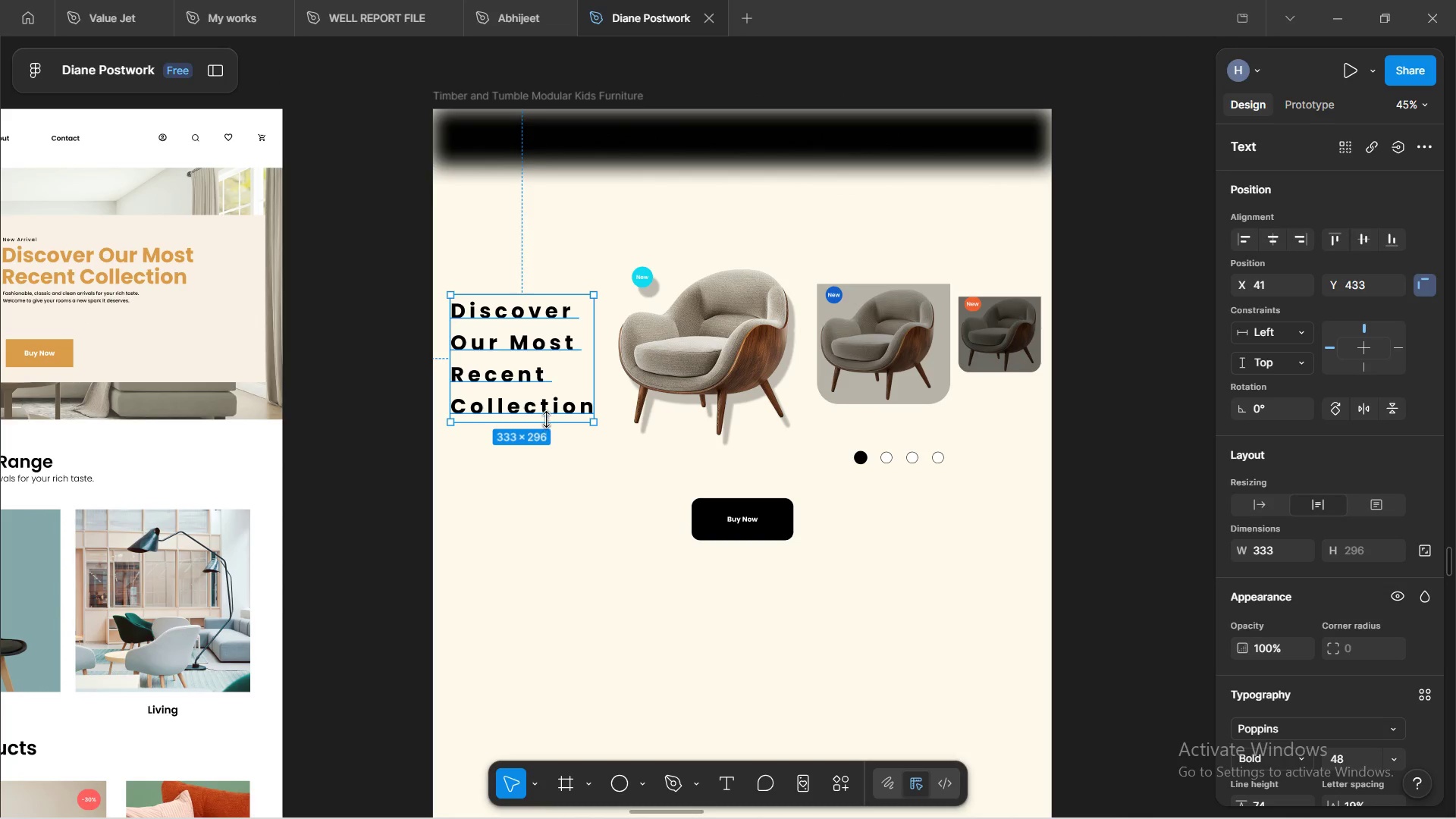 
left_click_drag(start_coordinate=[549, 416], to_coordinate=[551, 395])
 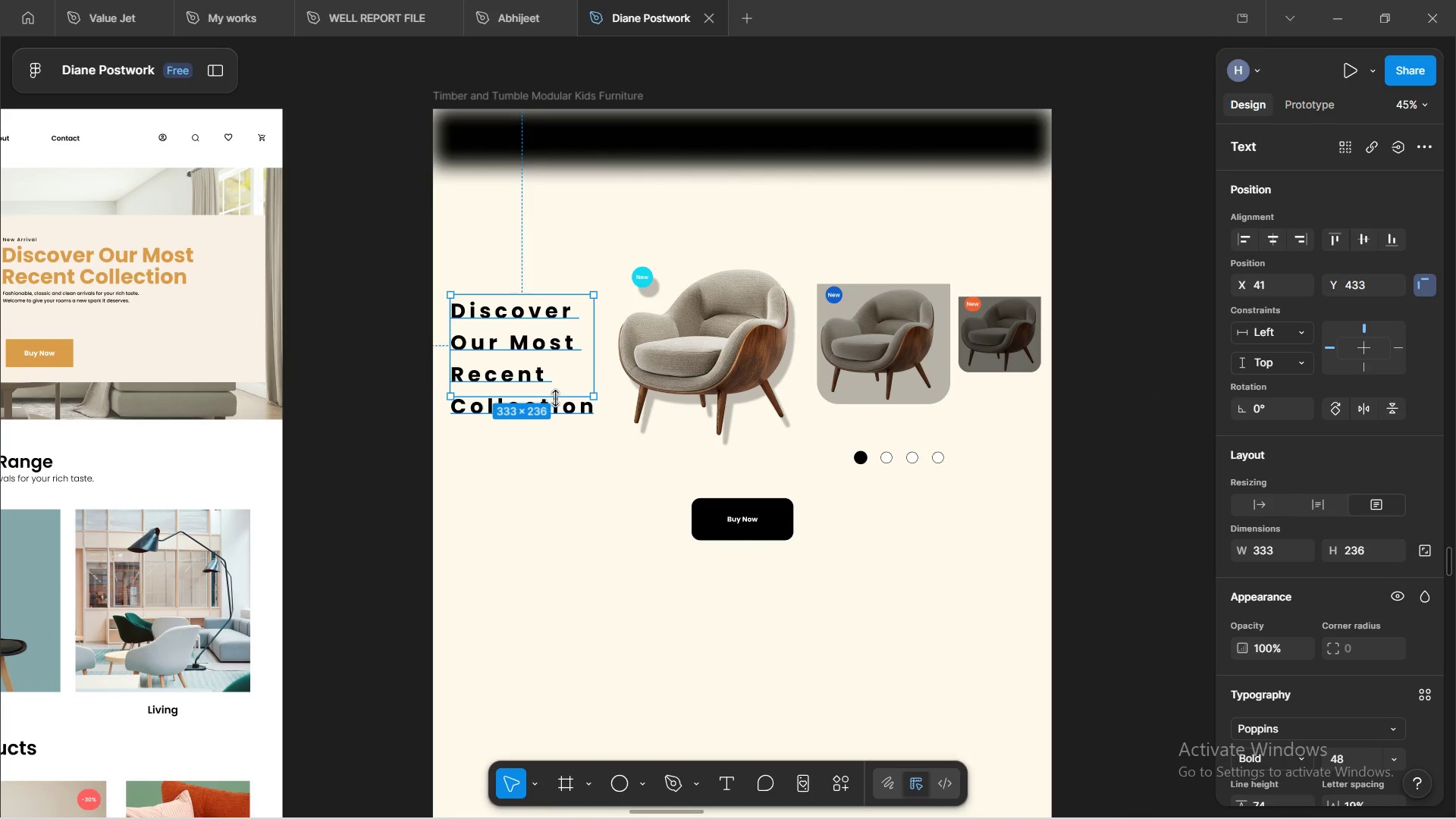 
left_click_drag(start_coordinate=[551, 397], to_coordinate=[559, 416])
 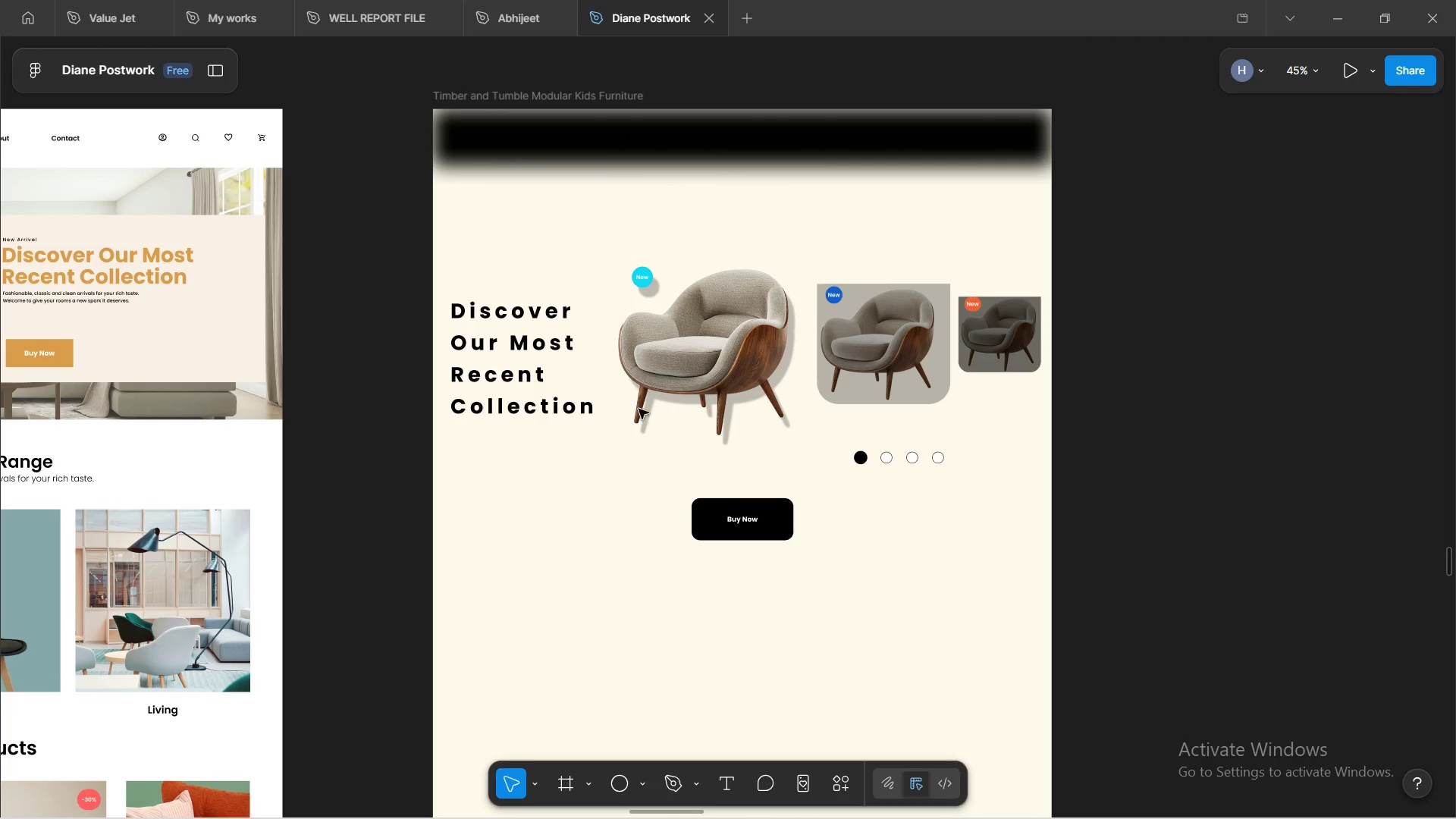 
hold_key(key=ControlLeft, duration=1.01)
scroll: coordinate [671, 373], scroll_direction: up, amount: 3.0
 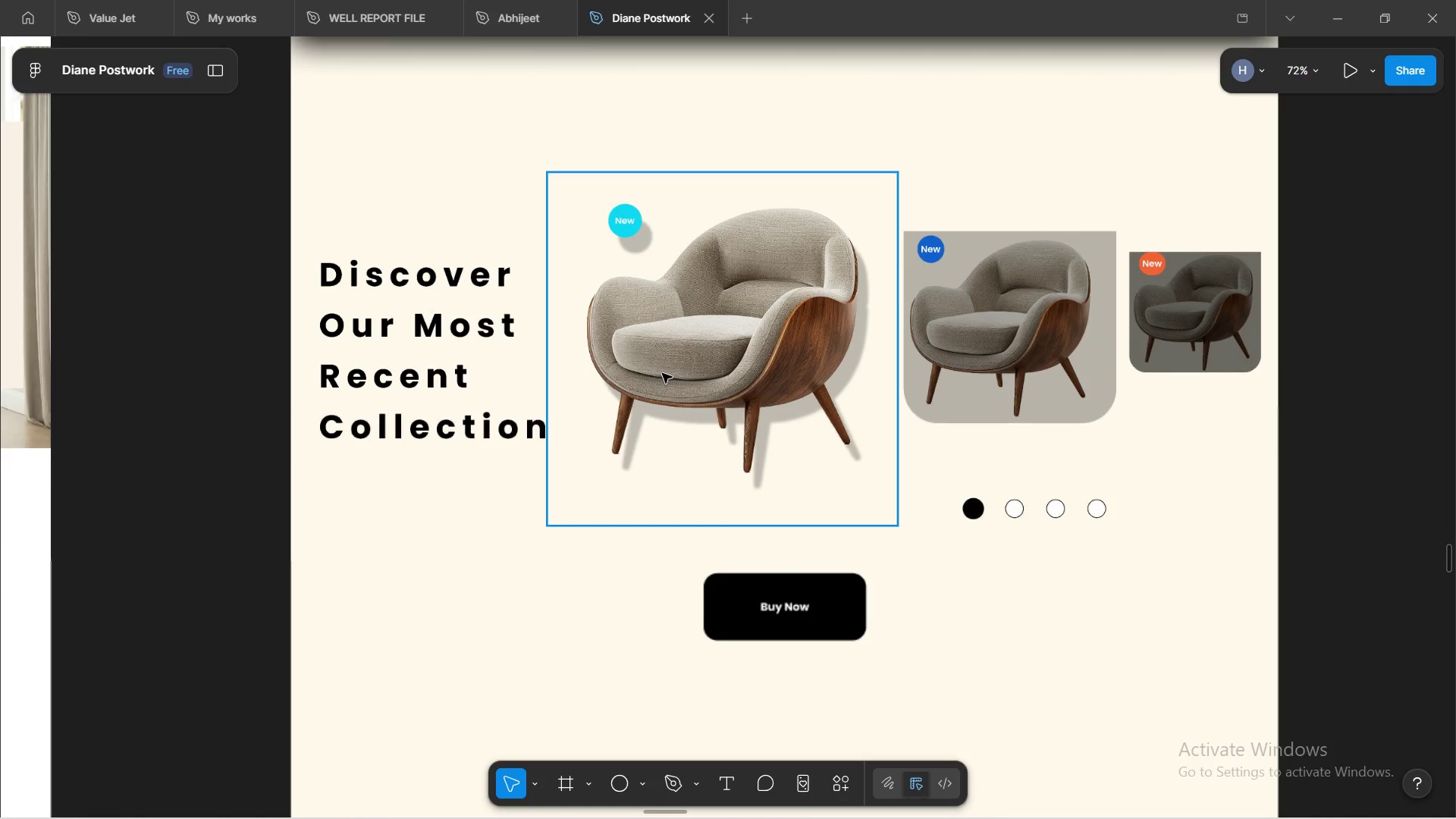 
hold_key(key=ShiftLeft, duration=0.94)
 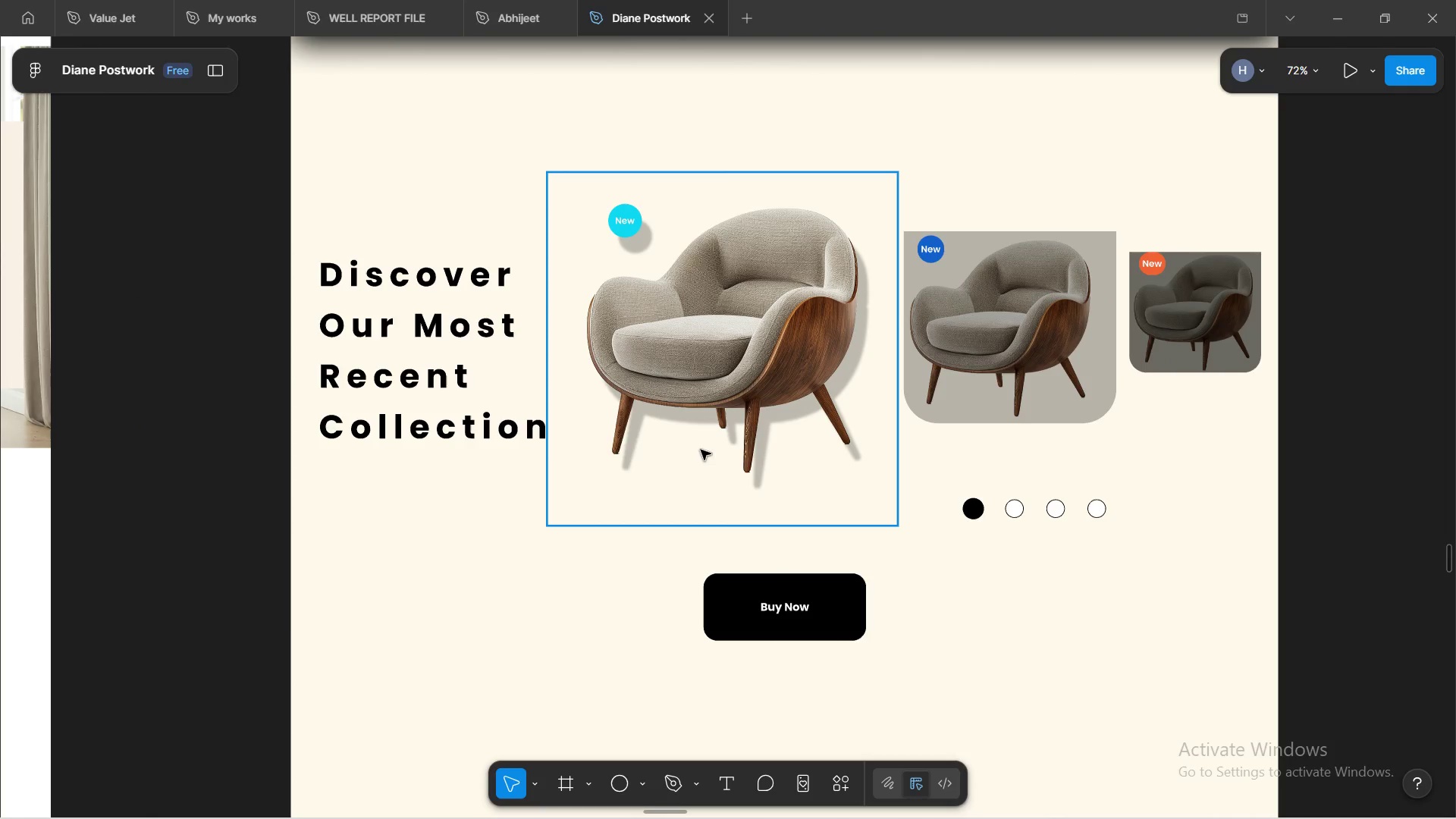 
scroll: coordinate [797, 431], scroll_direction: up, amount: 2.0
 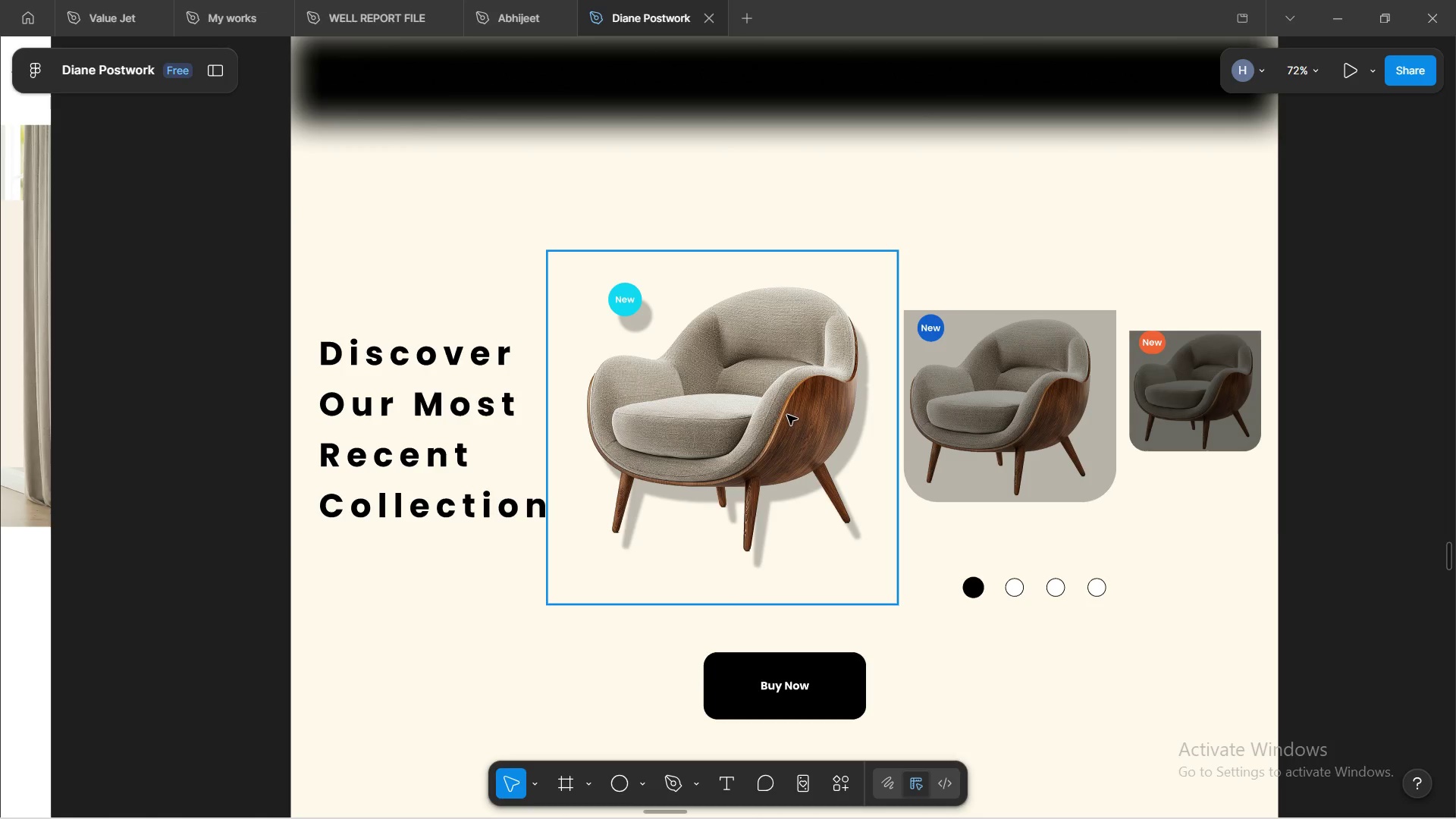 
hold_key(key=ShiftLeft, duration=1.52)
scroll: coordinate [795, 401], scroll_direction: down, amount: 4.0
 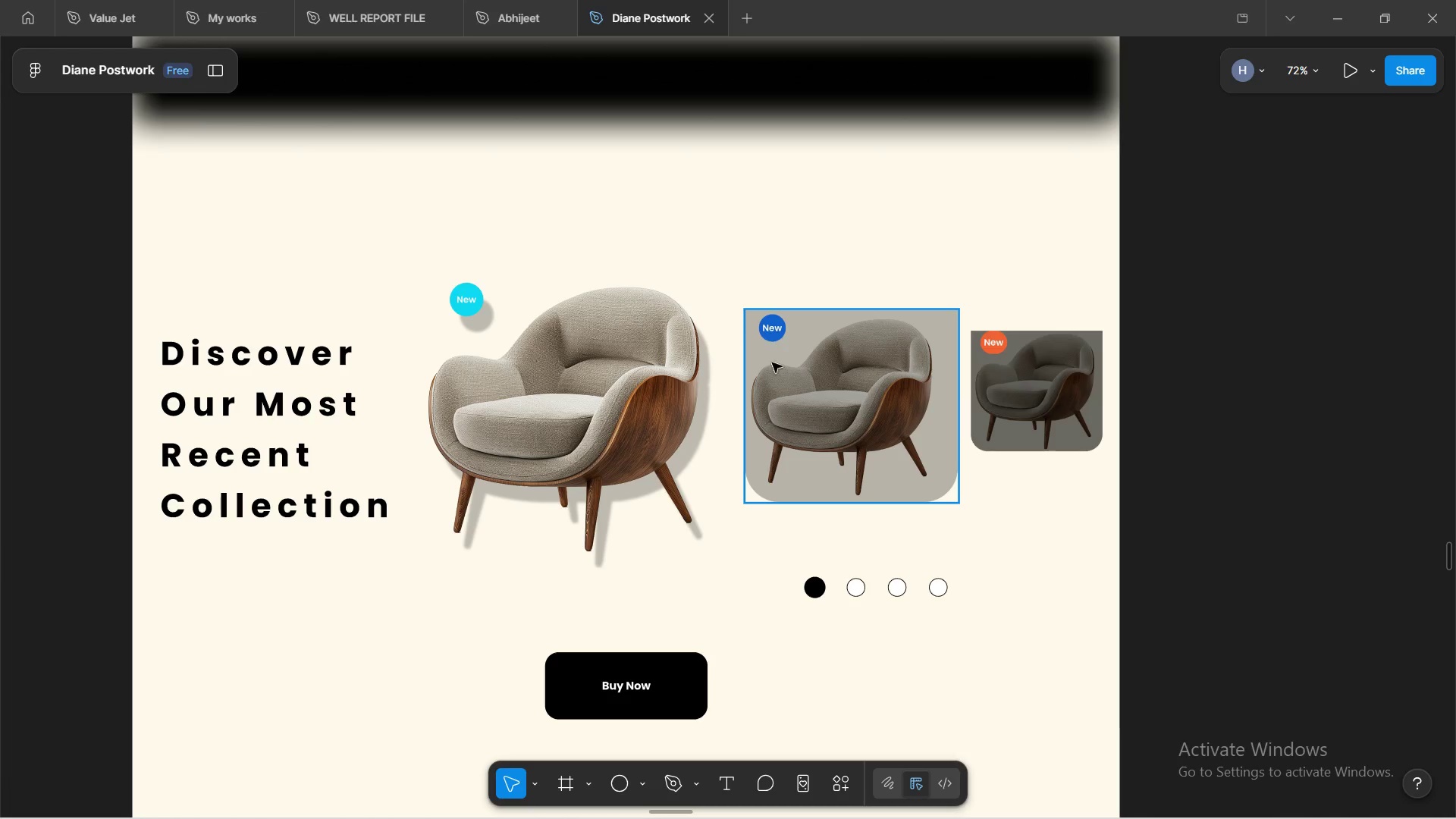 
hold_key(key=ShiftLeft, duration=0.62)
hold_key(key=ControlLeft, duration=1.24)
scroll: coordinate [770, 417], scroll_direction: down, amount: 8.0
 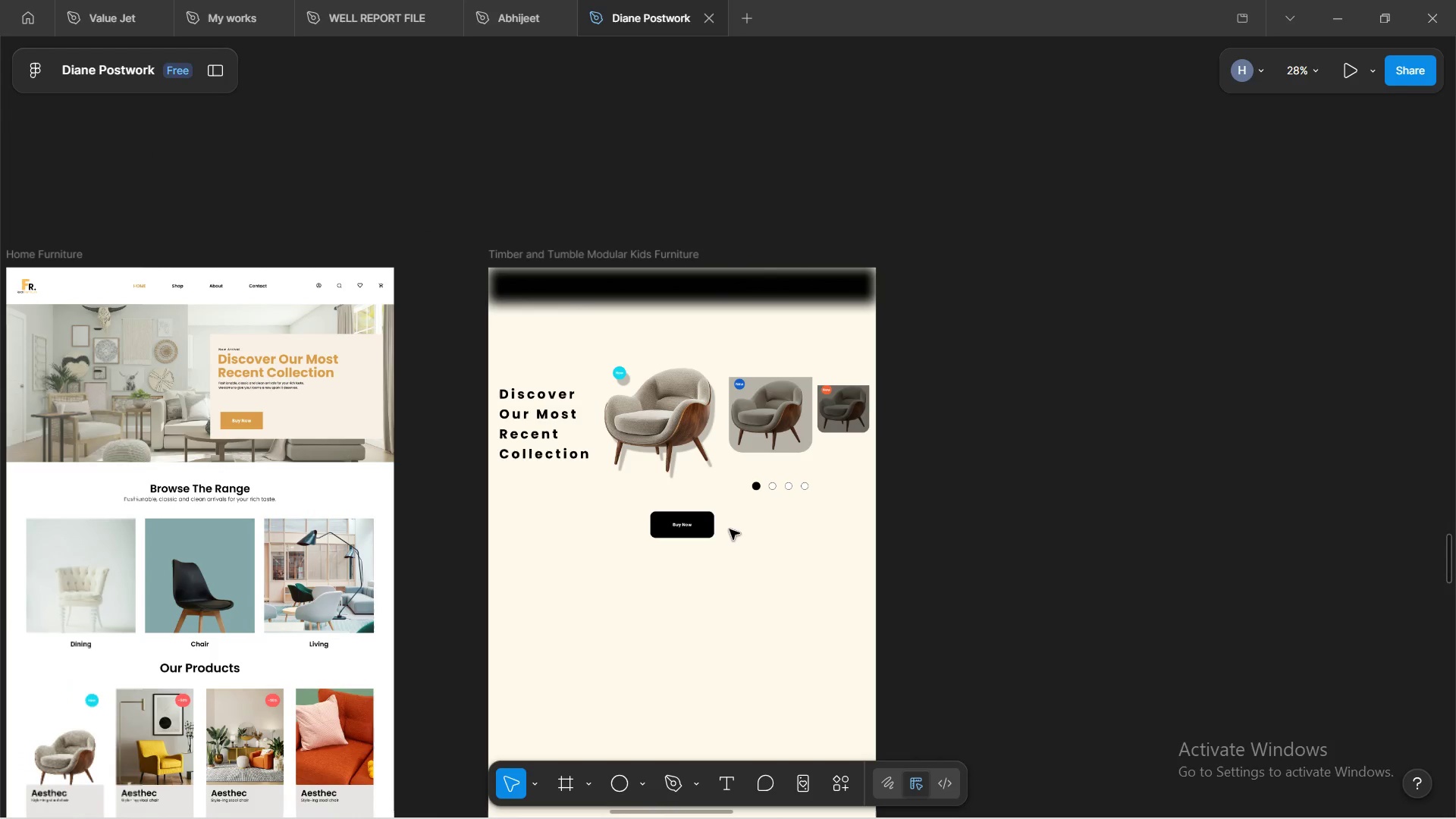 
hold_key(key=AltLeft, duration=1.5)
 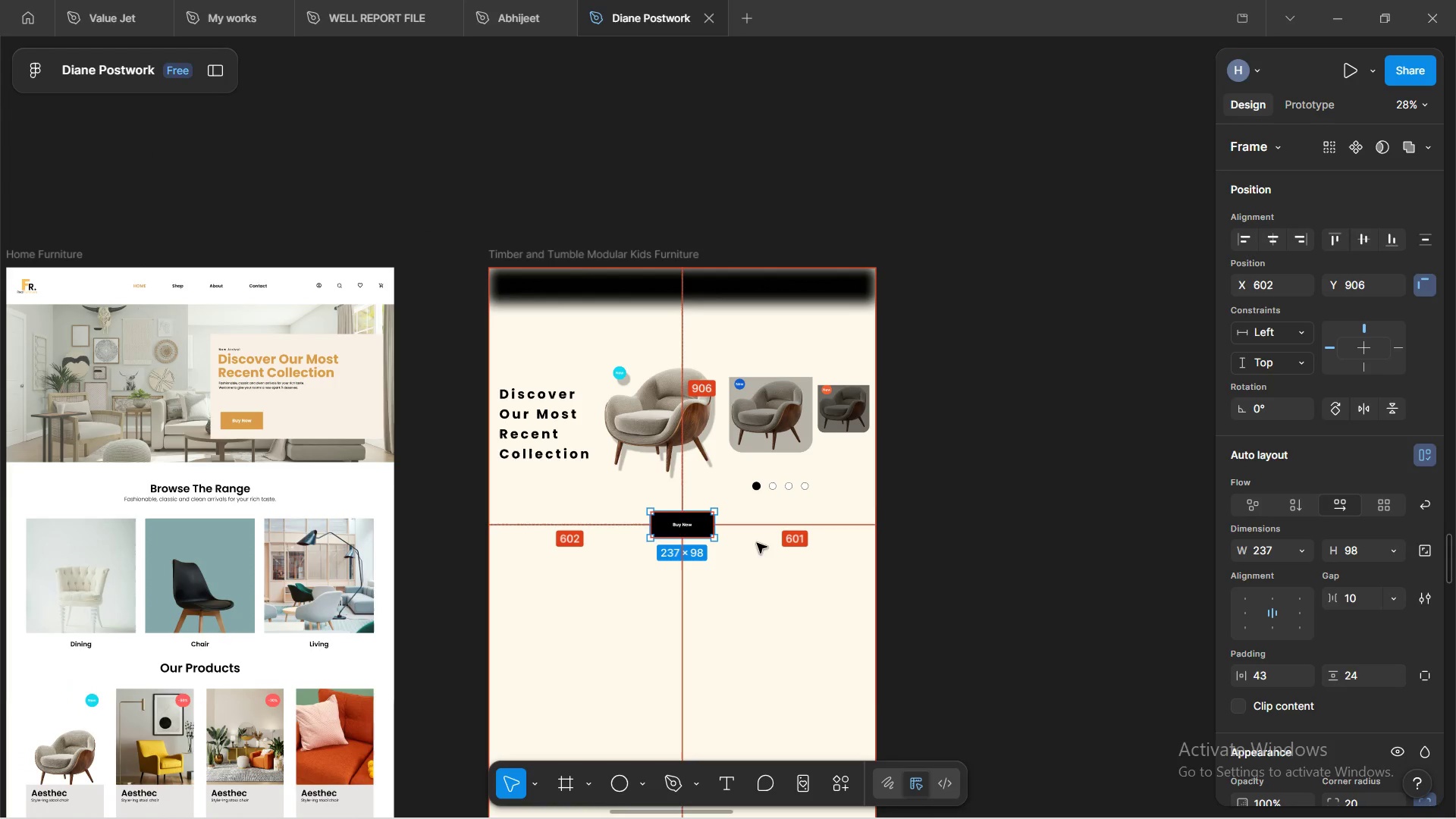 
hold_key(key=AltLeft, duration=1.42)
scroll: coordinate [967, 493], scroll_direction: down, amount: 3.0